 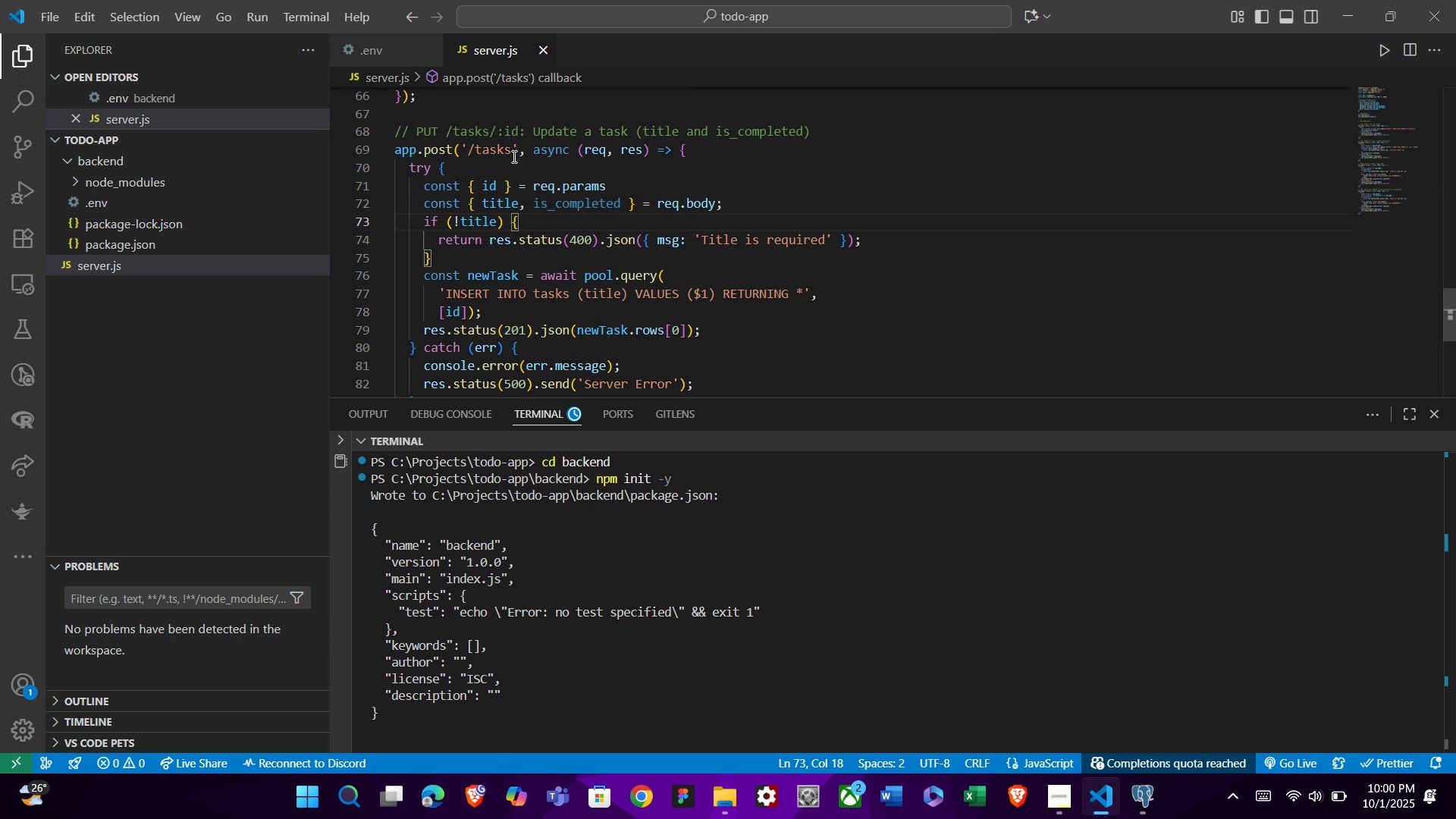 
key(ArrowDown)
 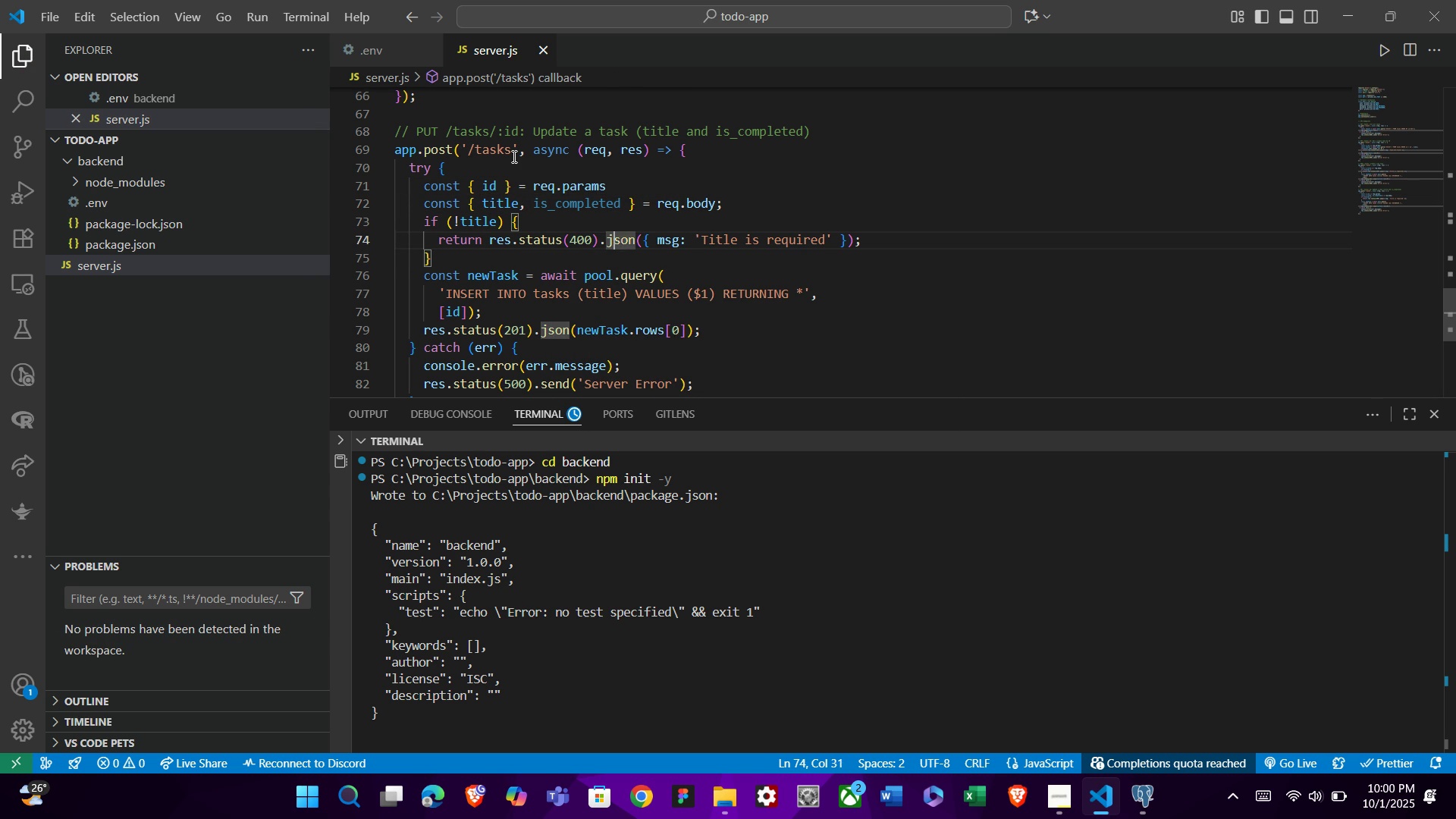 
key(ArrowLeft)
 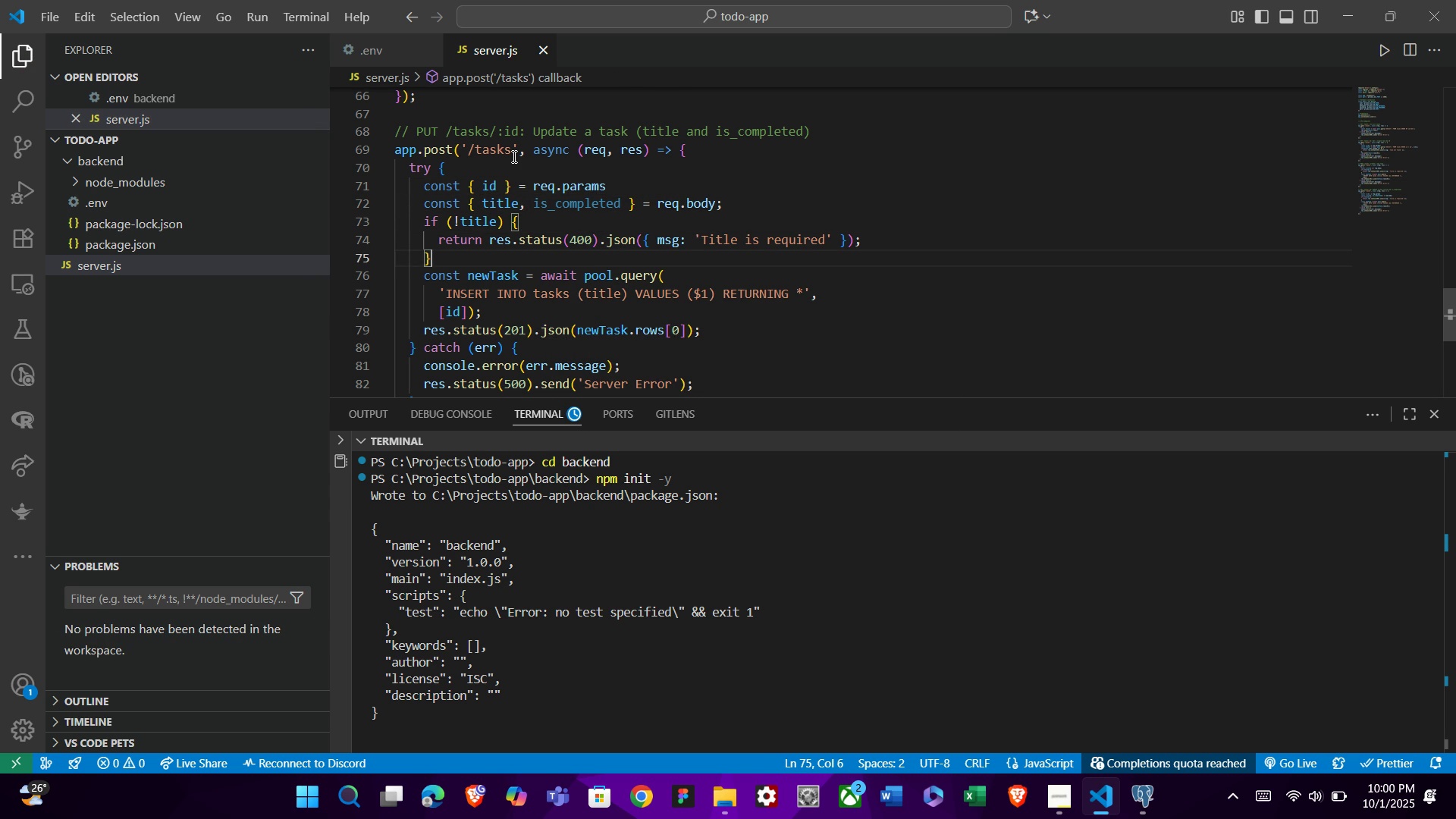 
key(ArrowDown)
 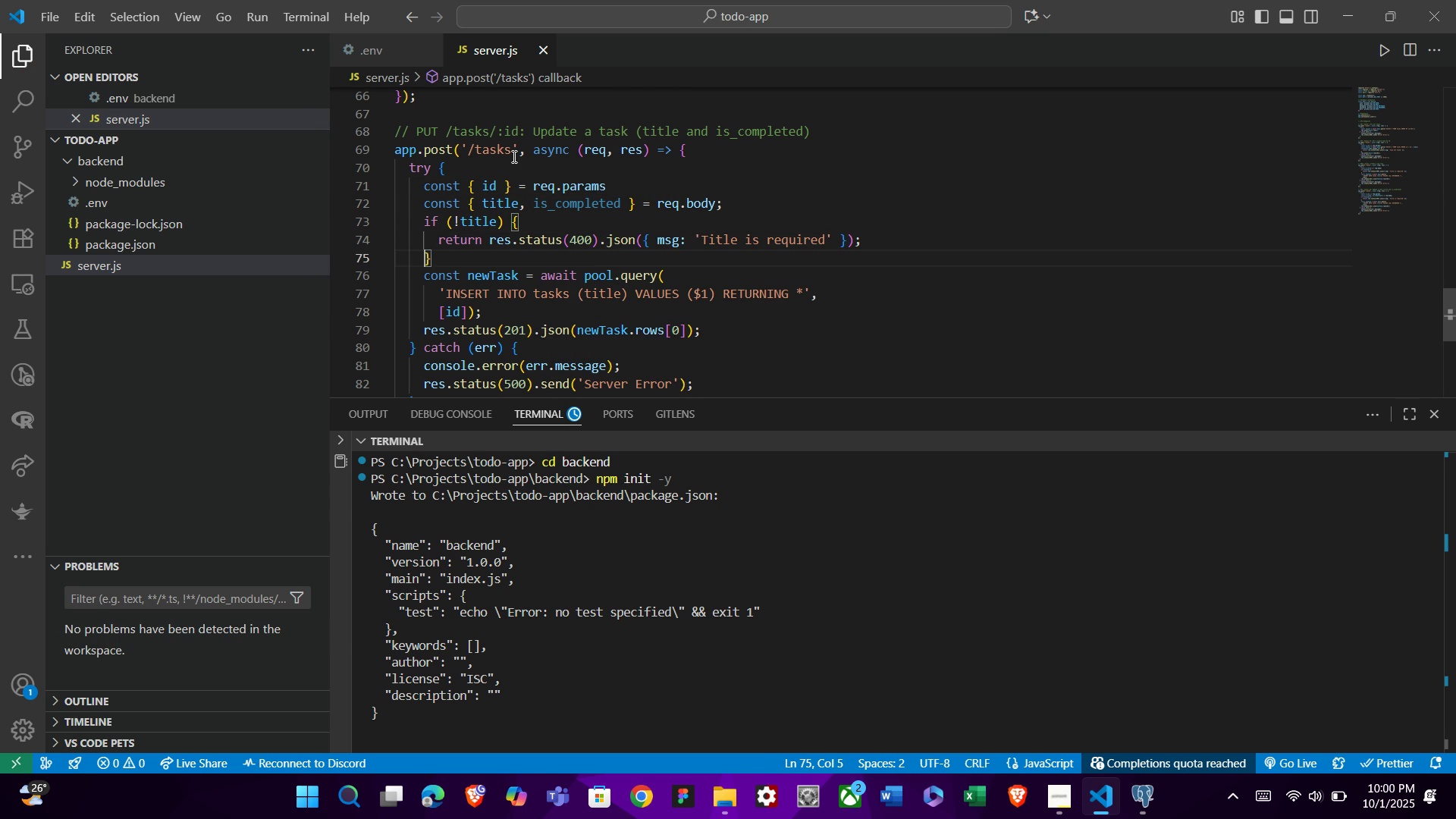 
key(ArrowLeft)
 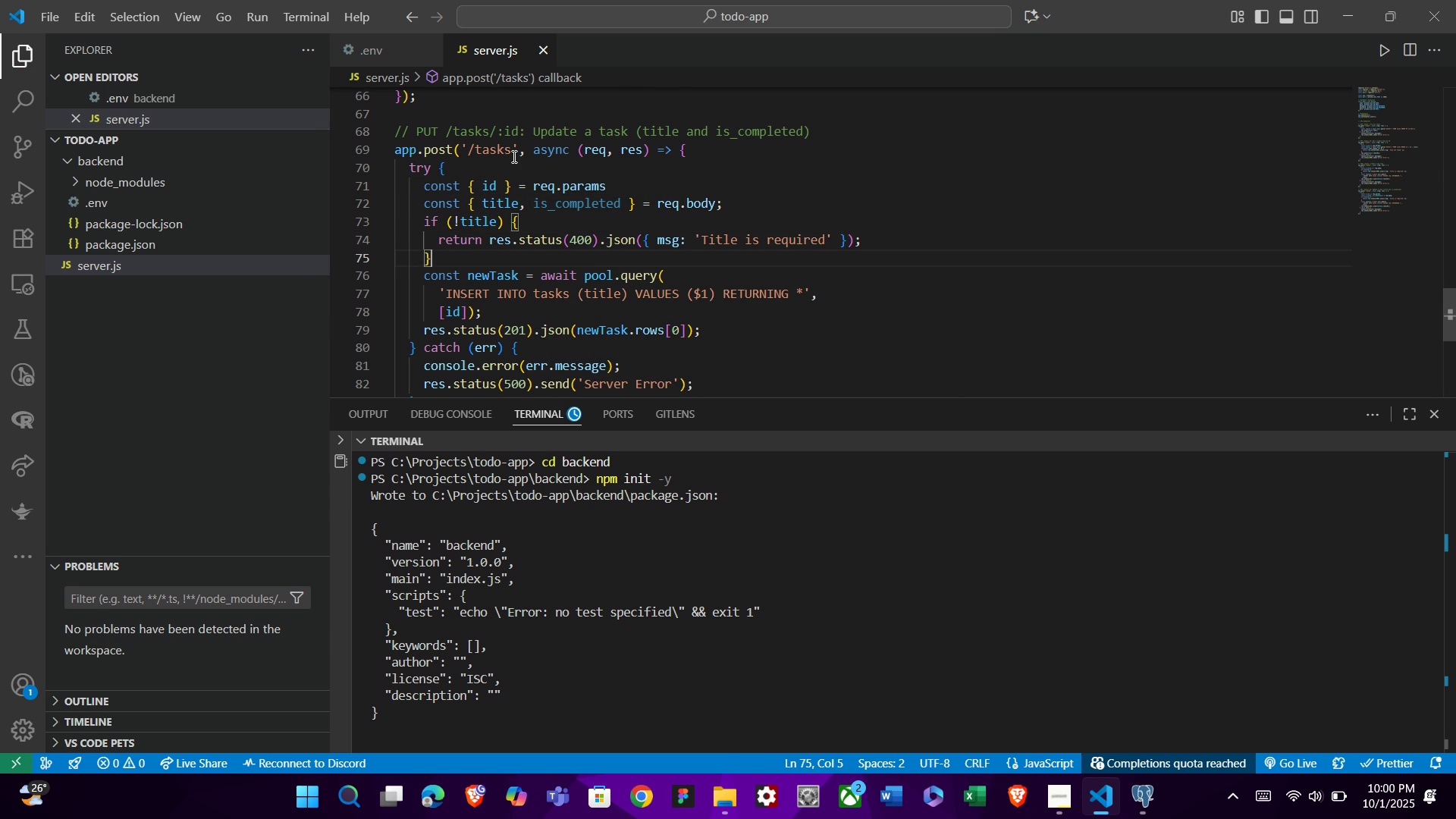 
key(ArrowRight)